 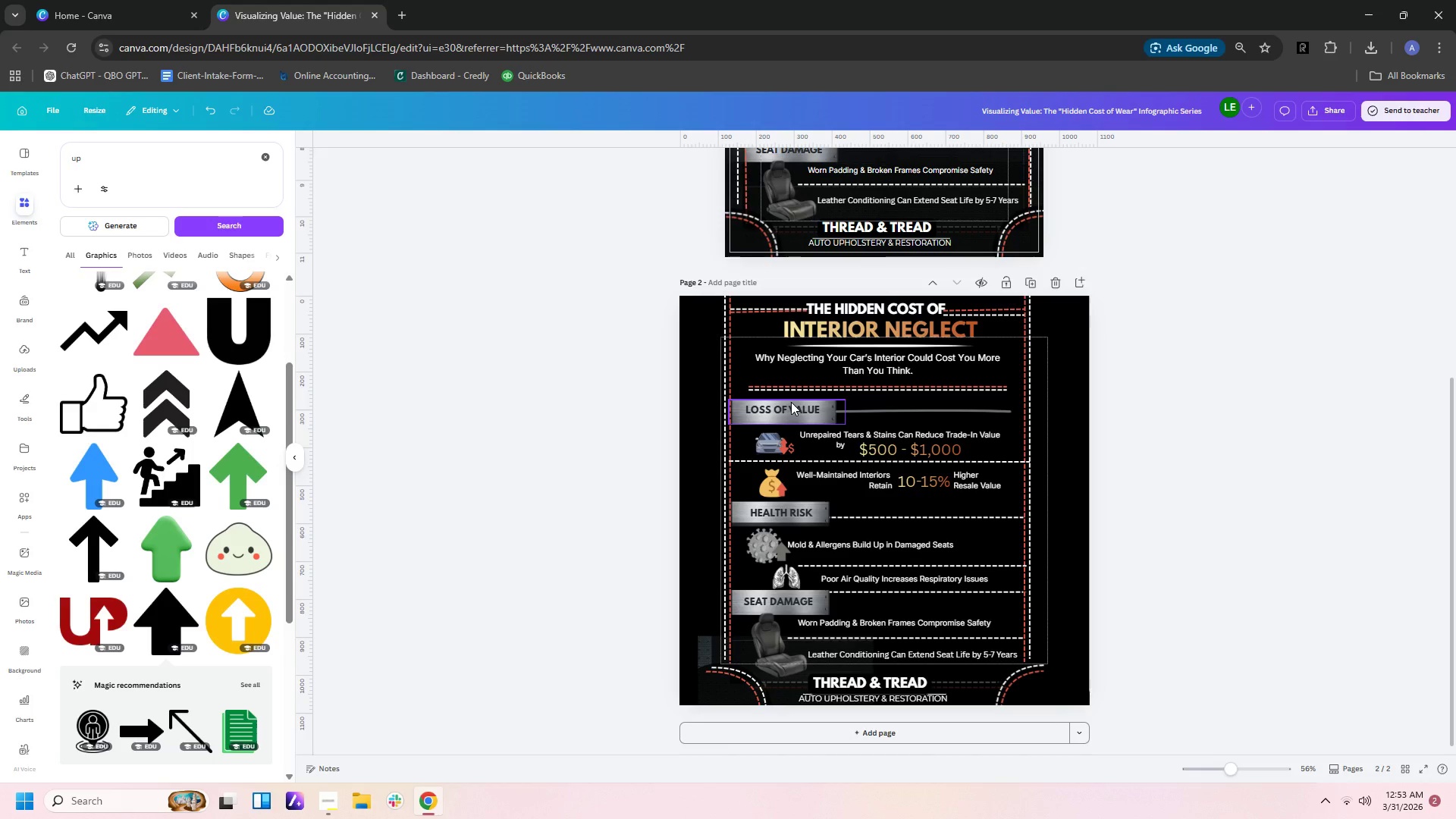 
scroll: coordinate [951, 444], scroll_direction: up, amount: 2.0
 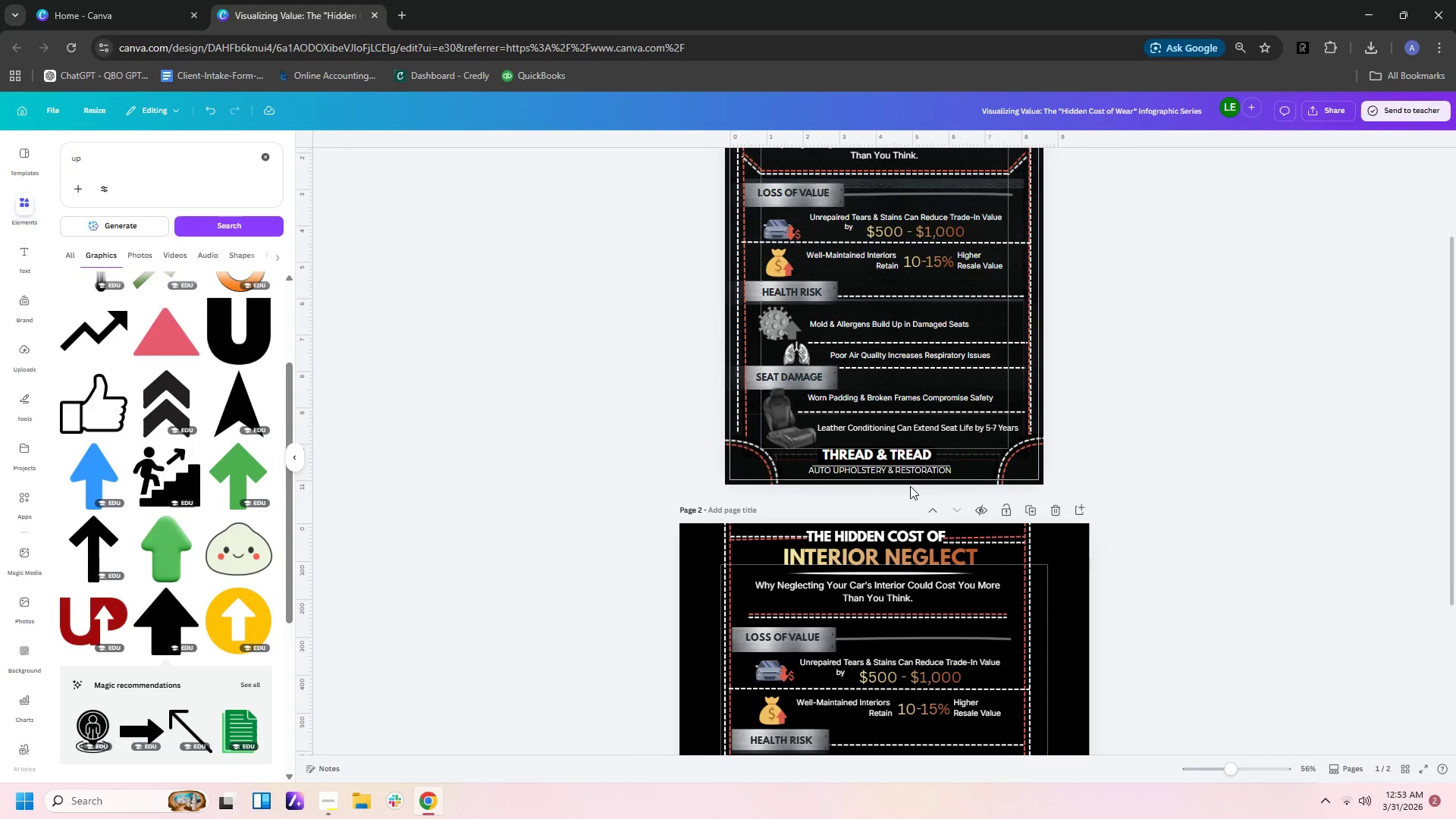 
scroll: coordinate [906, 488], scroll_direction: down, amount: 11.0
 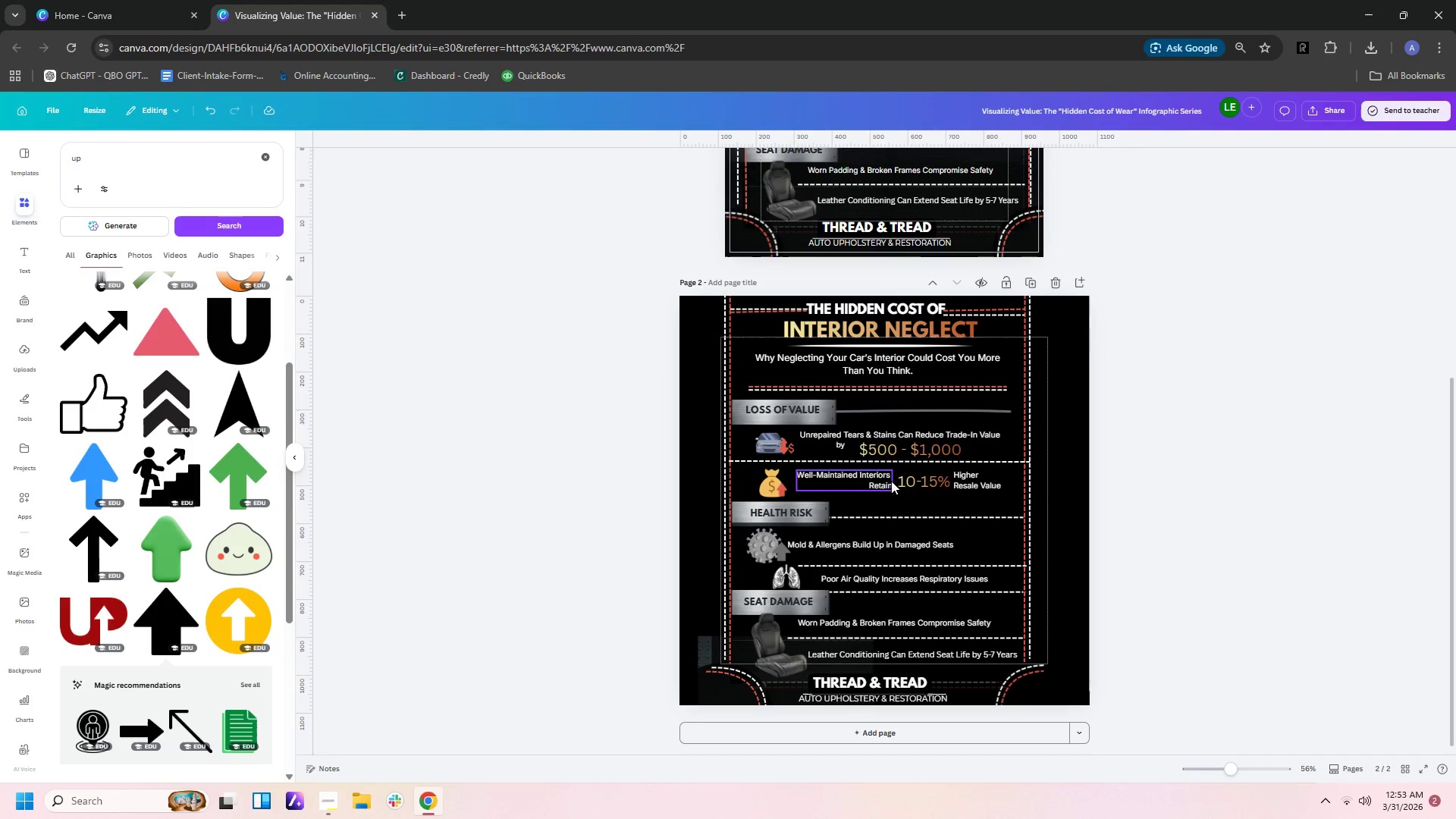 
scroll: coordinate [889, 479], scroll_direction: up, amount: 1.0
 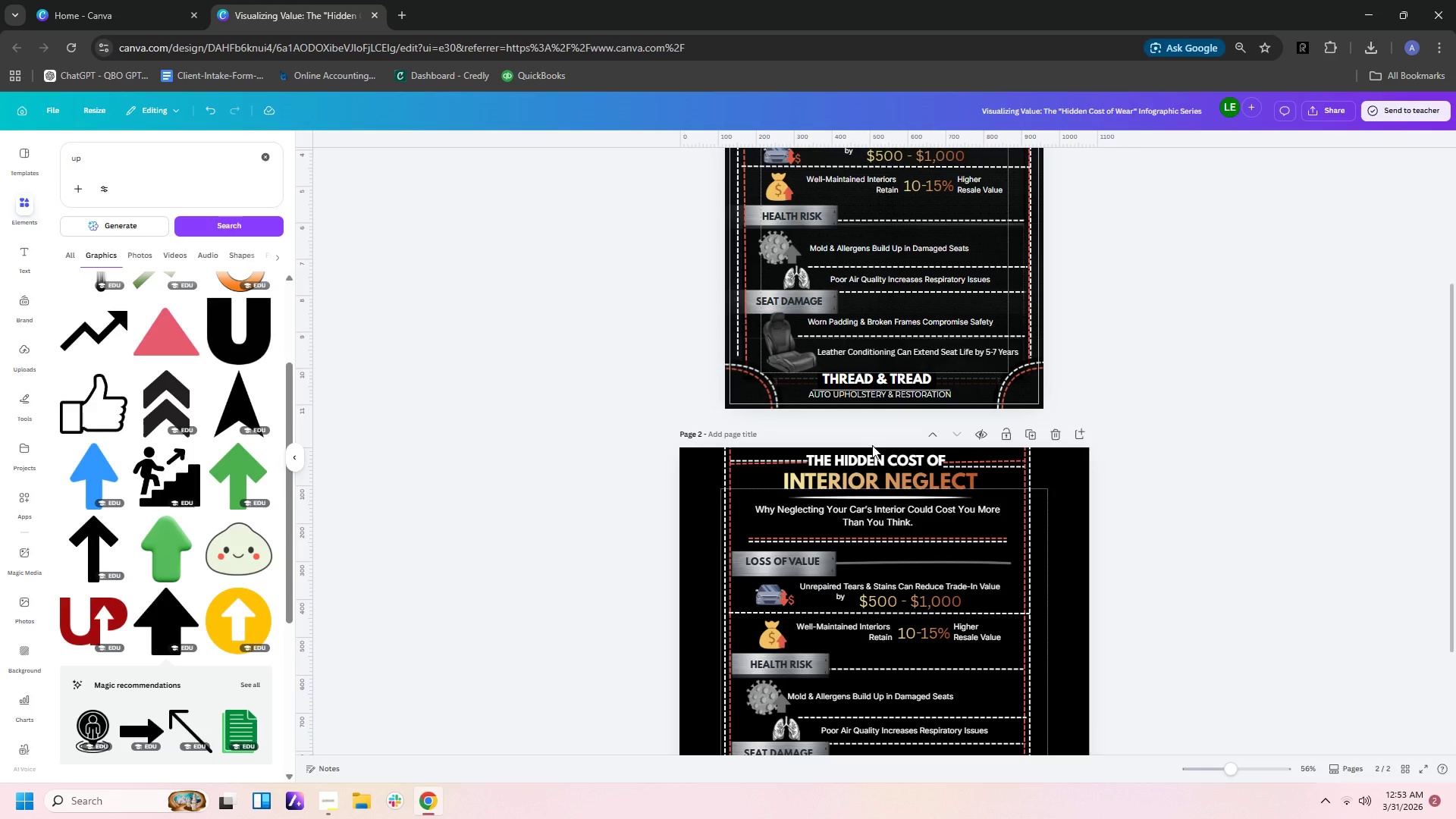 
wait(8.79)
 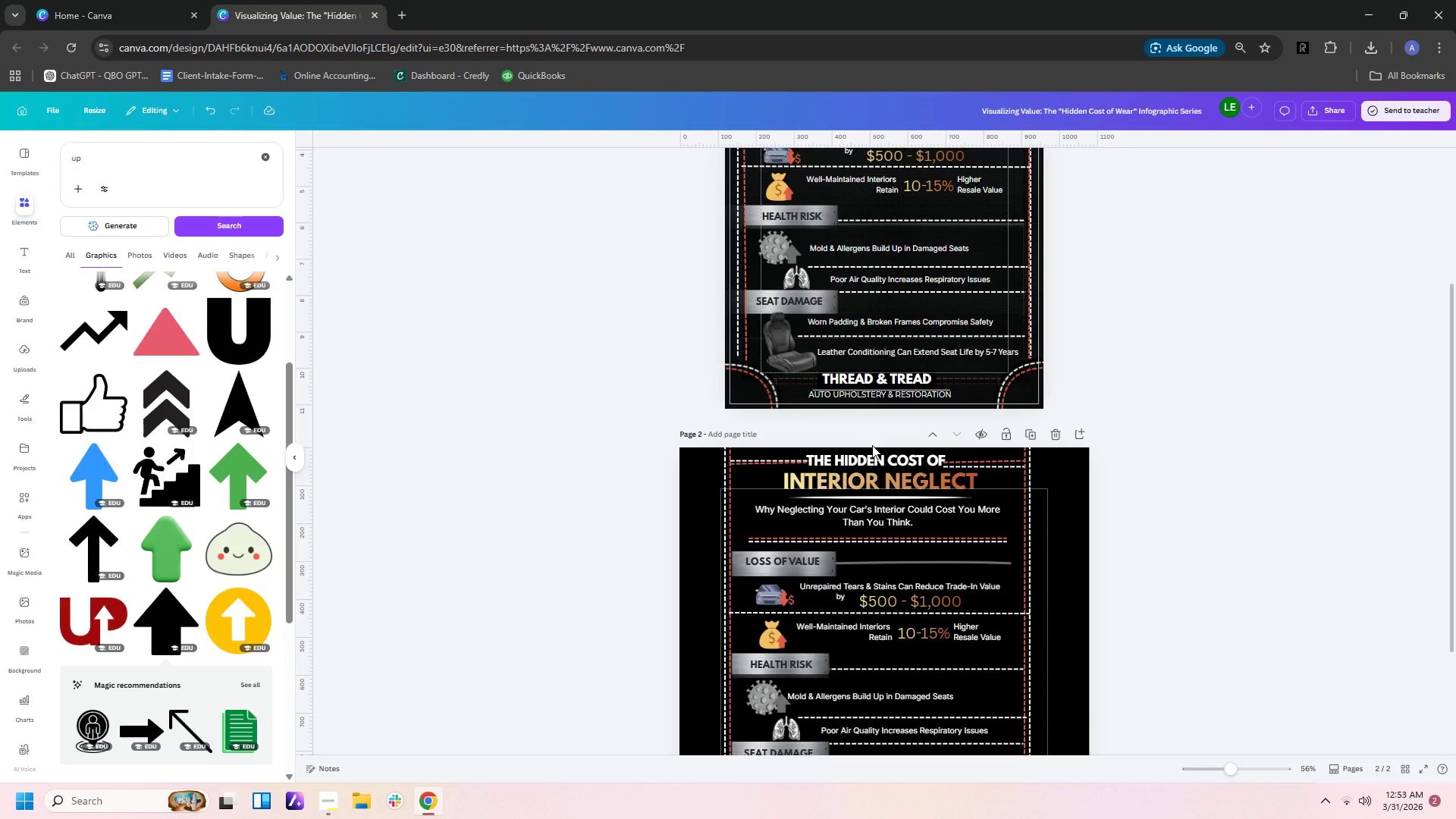 
scroll: coordinate [1138, 381], scroll_direction: up, amount: 8.0
 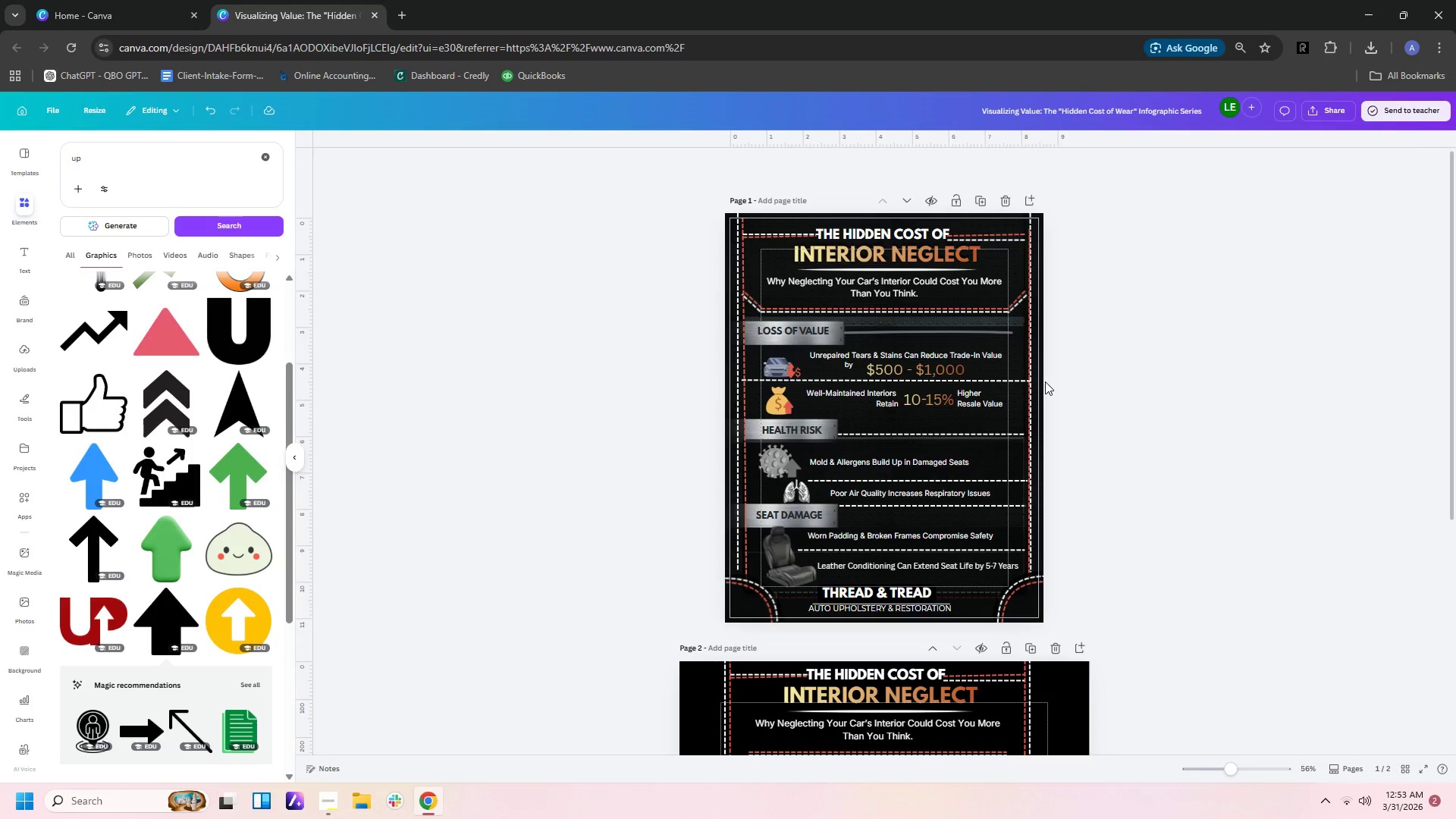 
wait(9.2)
 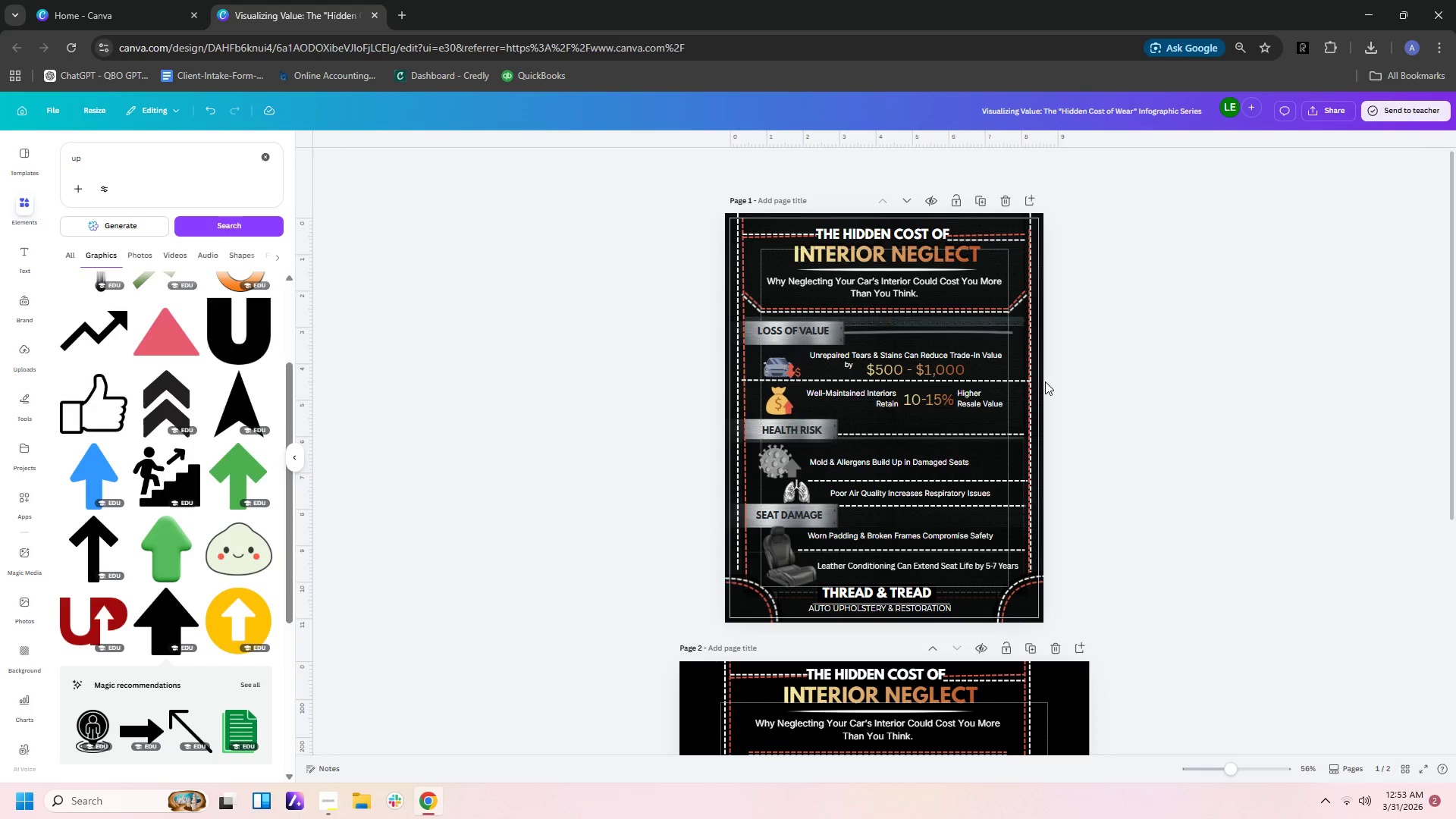 
left_click([328, 805])